 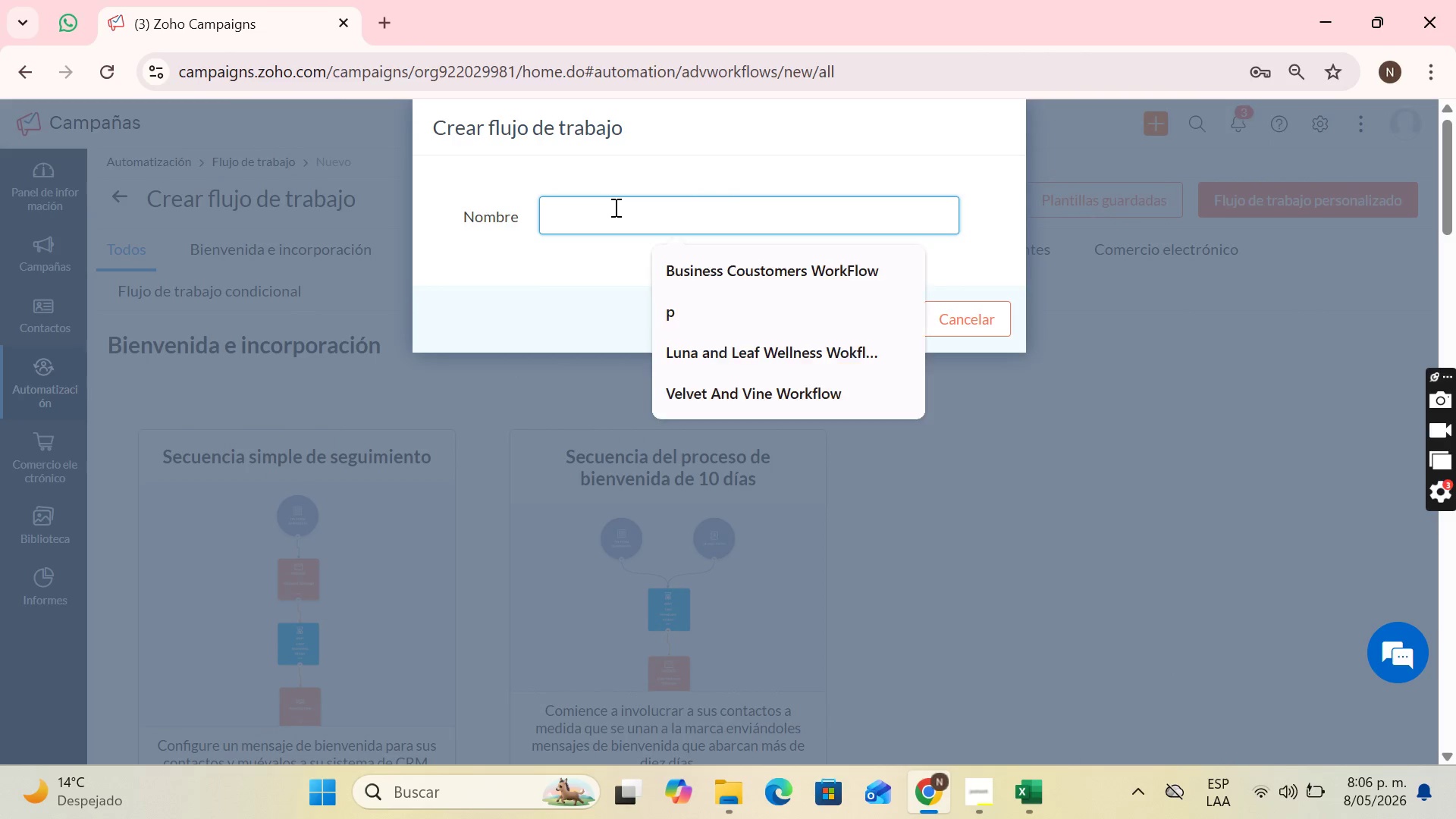 
key(Control+V)
 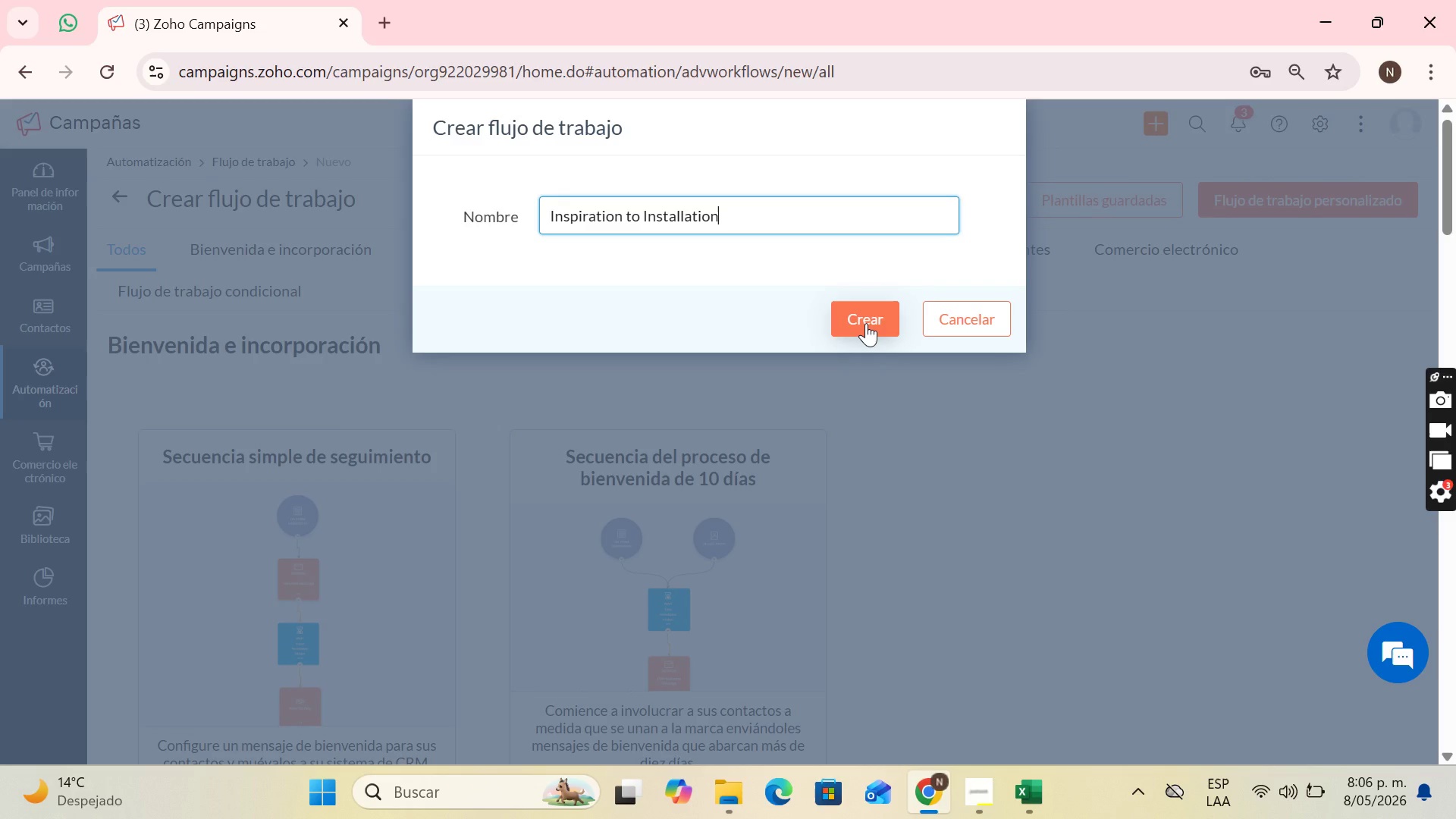 
wait(11.52)
 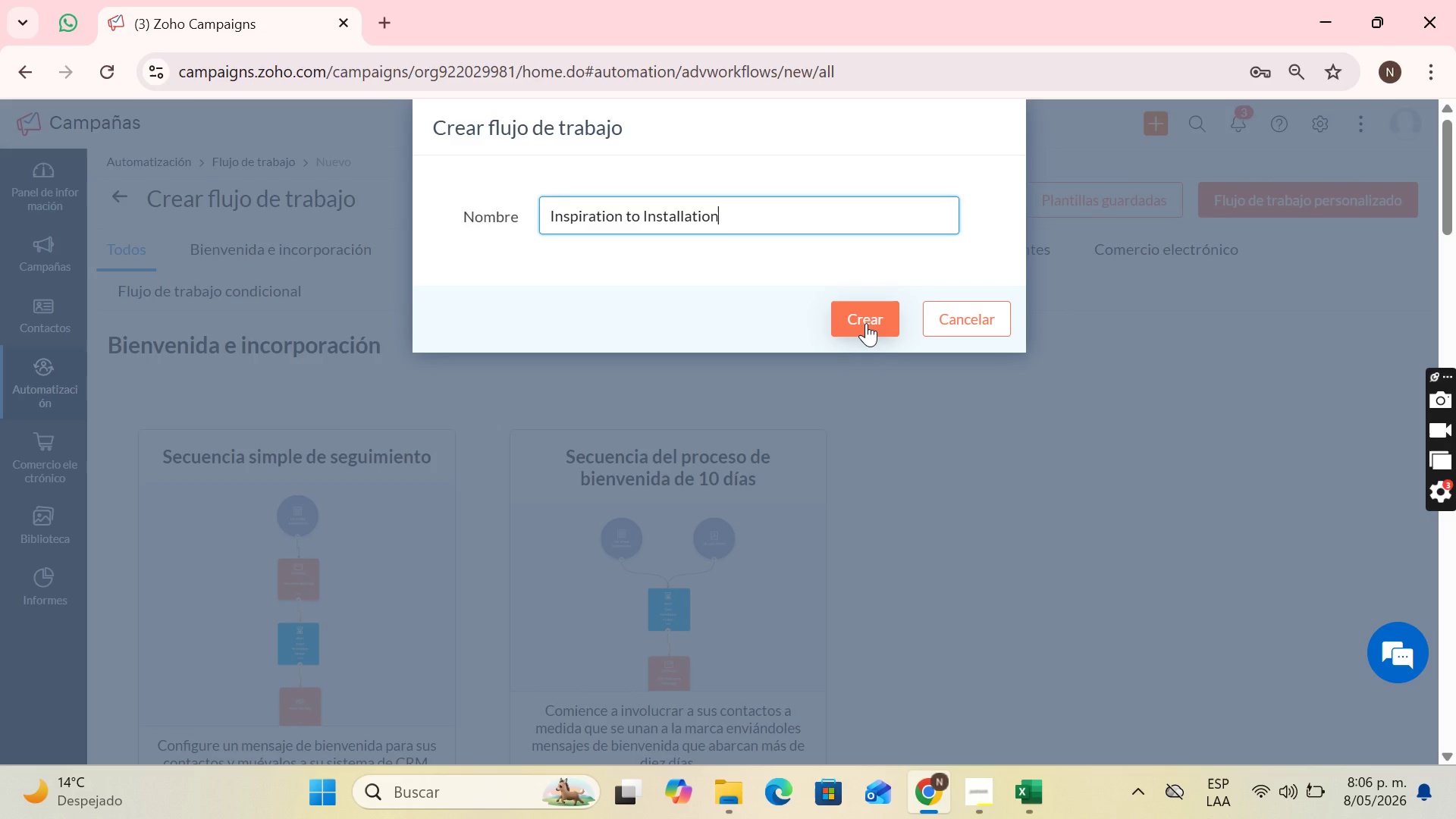 
left_click([866, 322])
 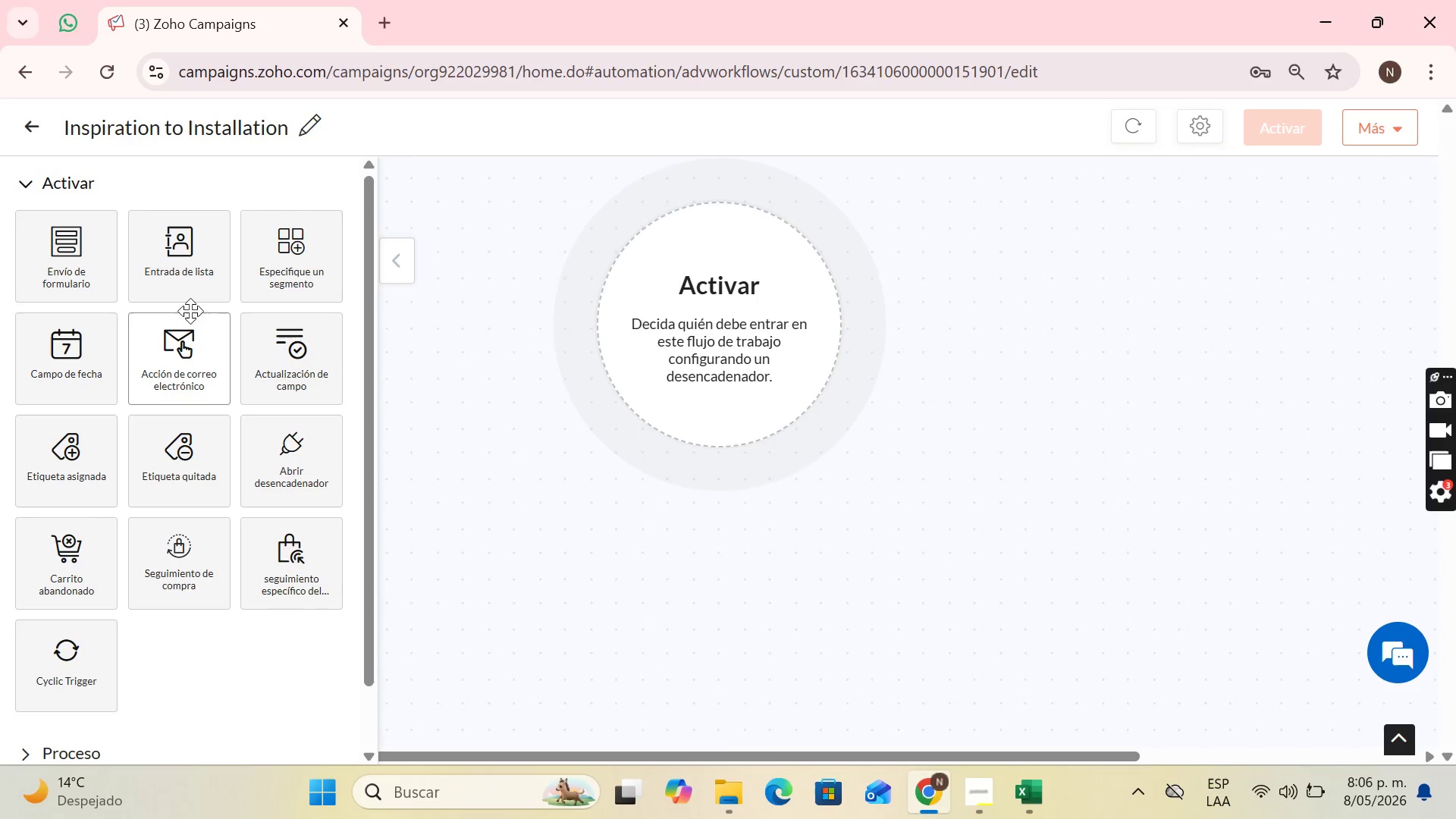 
wait(5.03)
 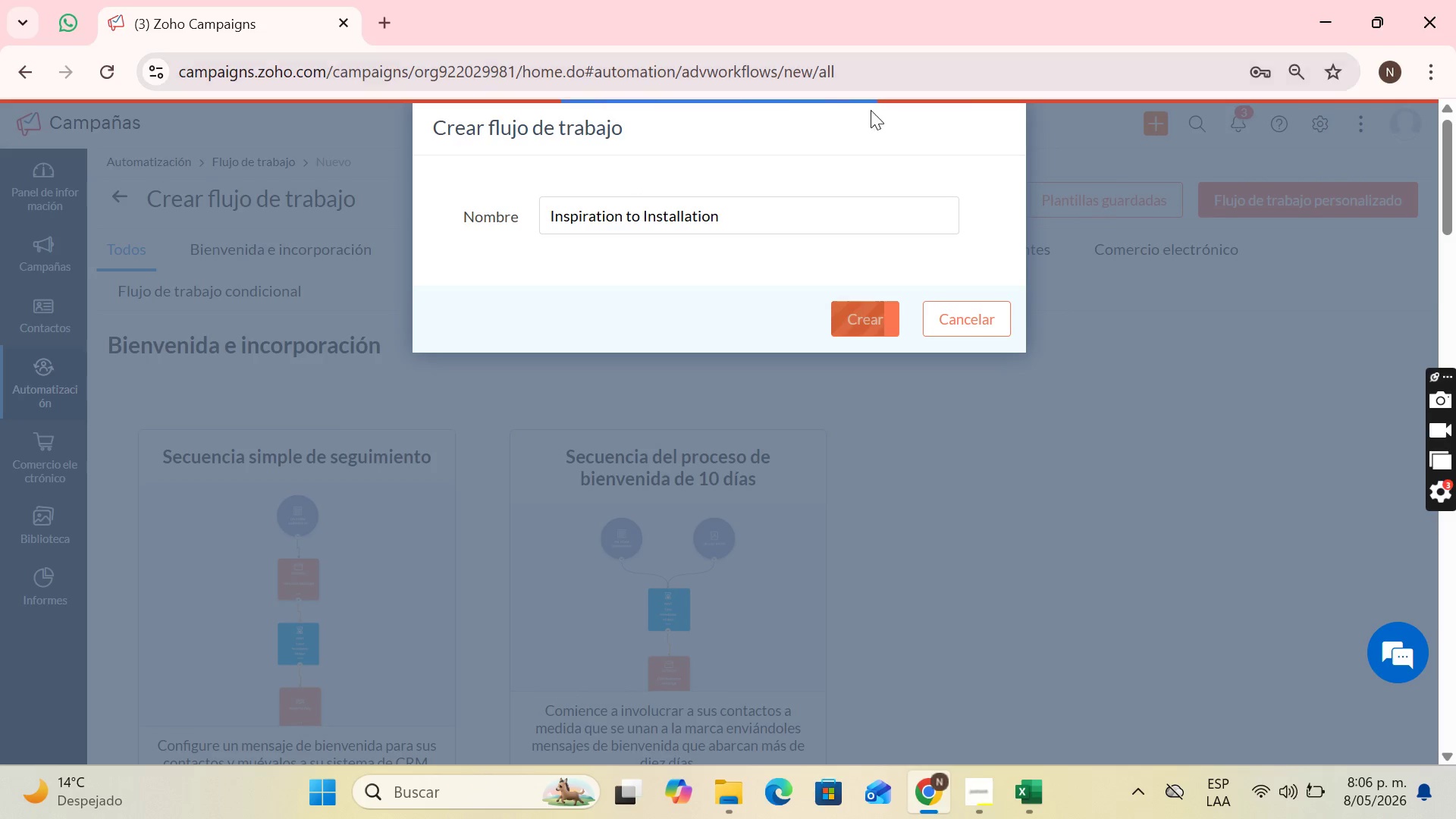 
mouse_move([196, 258])
 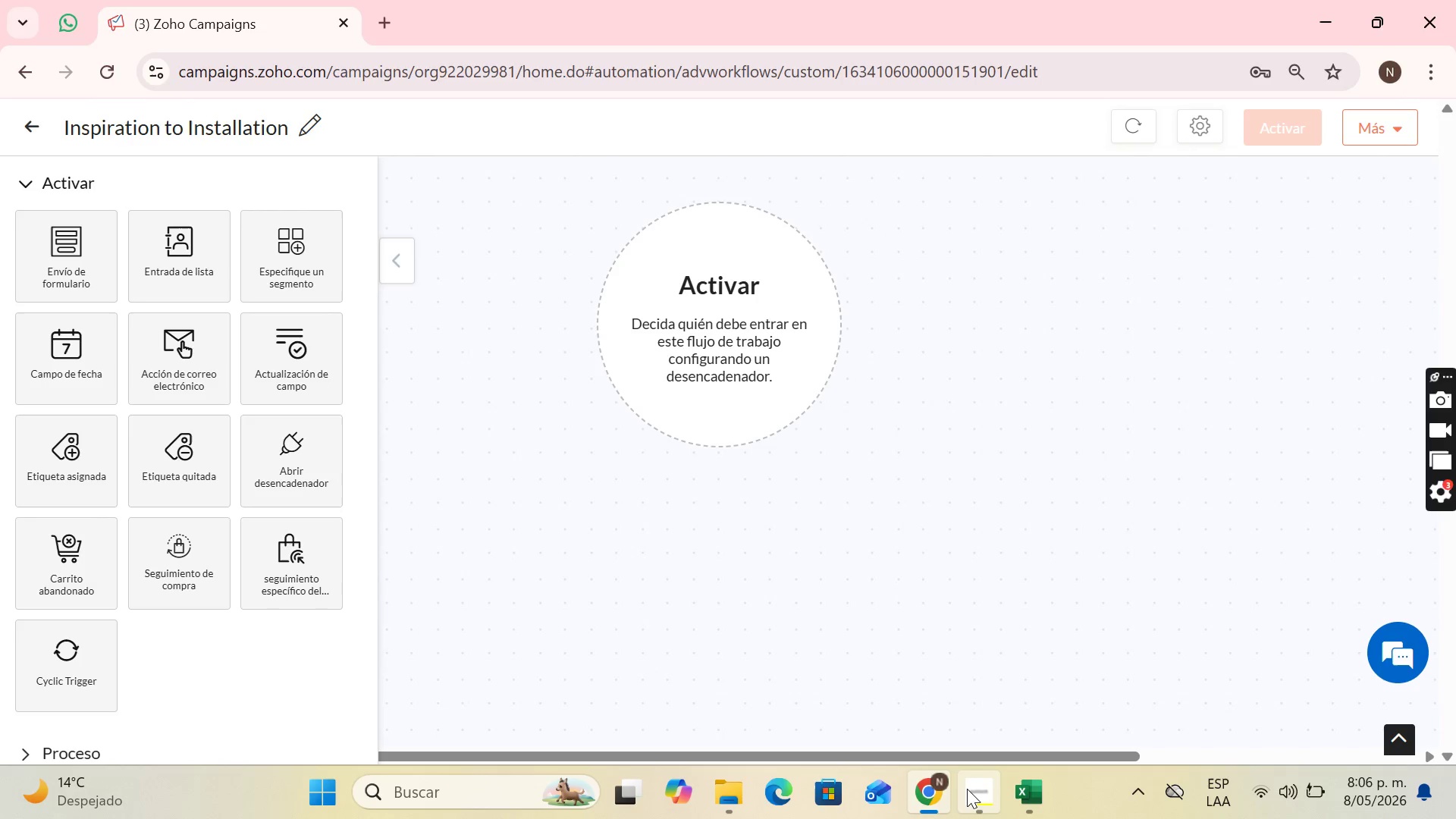 
left_click([967, 789])